 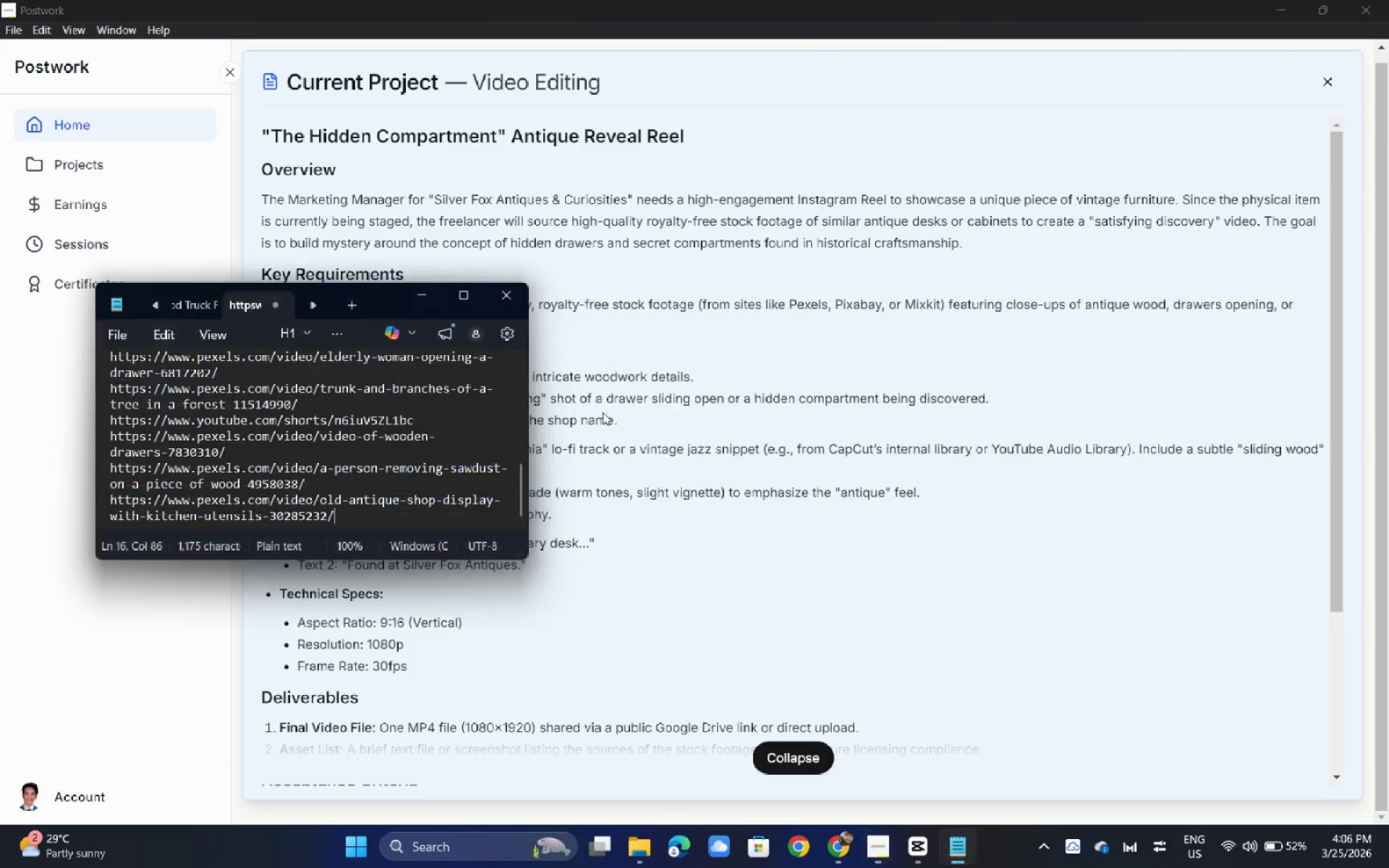 
scroll: coordinate [412, 416], scroll_direction: down, amount: 5.0
 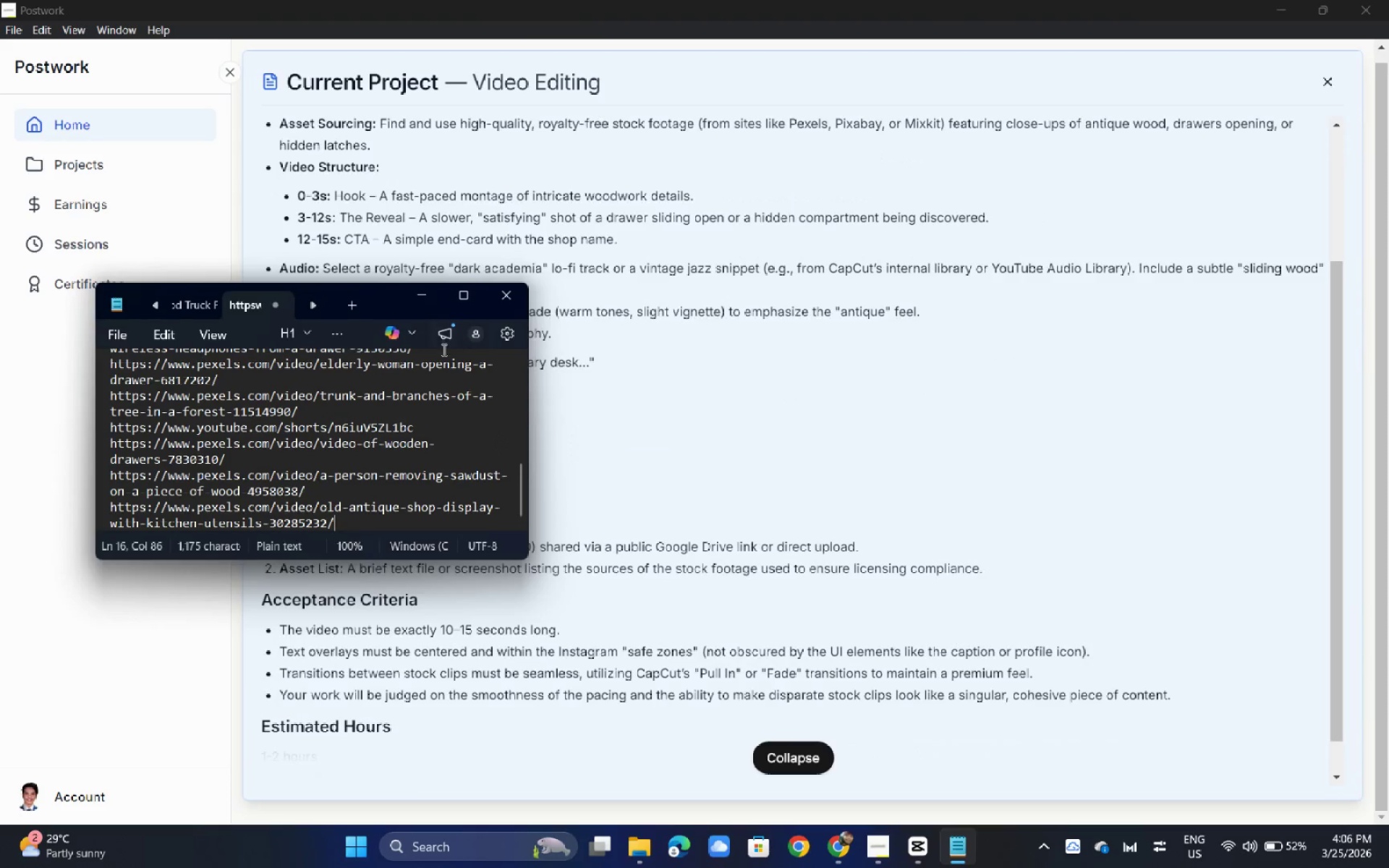 
left_click([387, 519])
 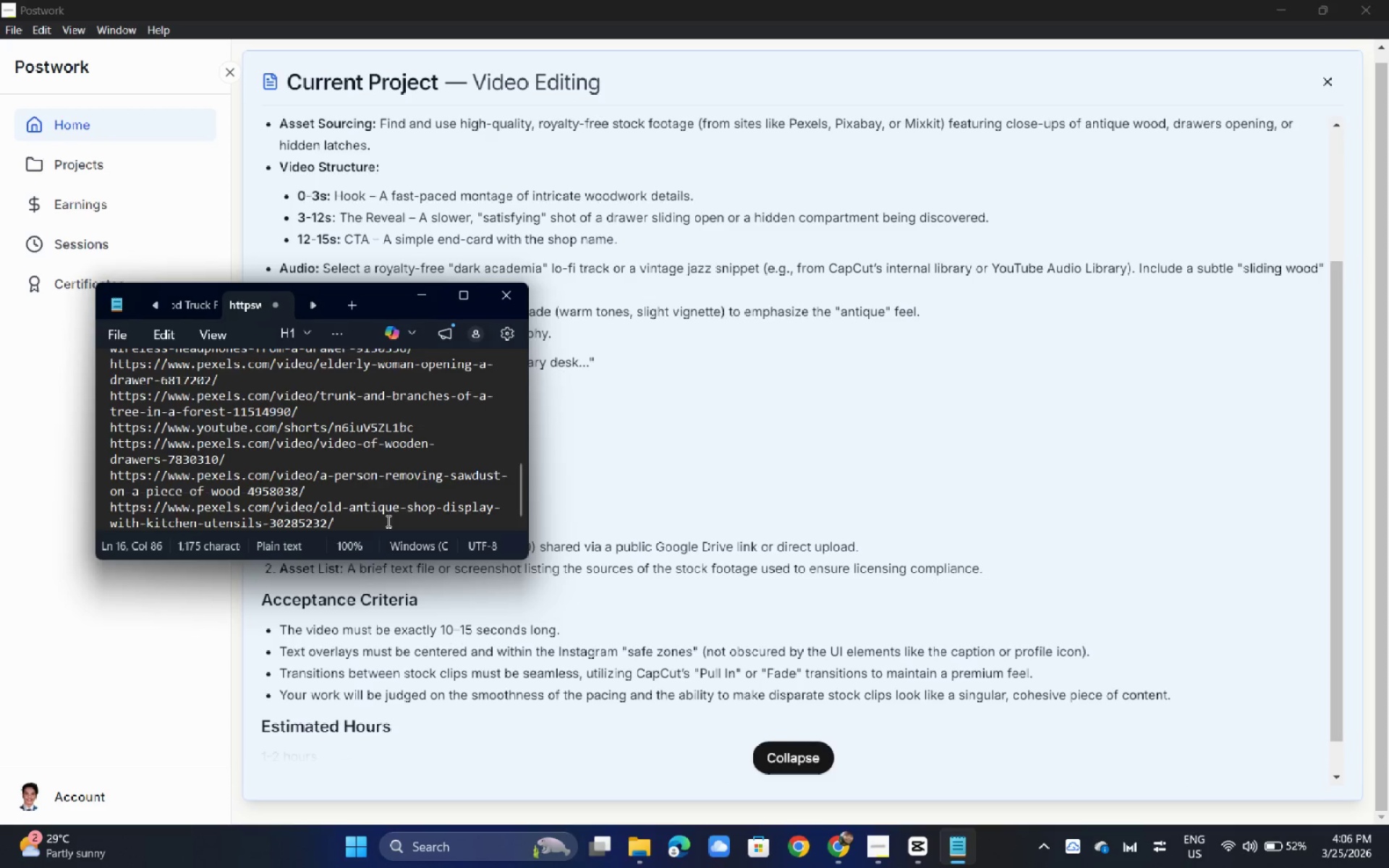 
scroll: coordinate [436, 478], scroll_direction: down, amount: 3.0
 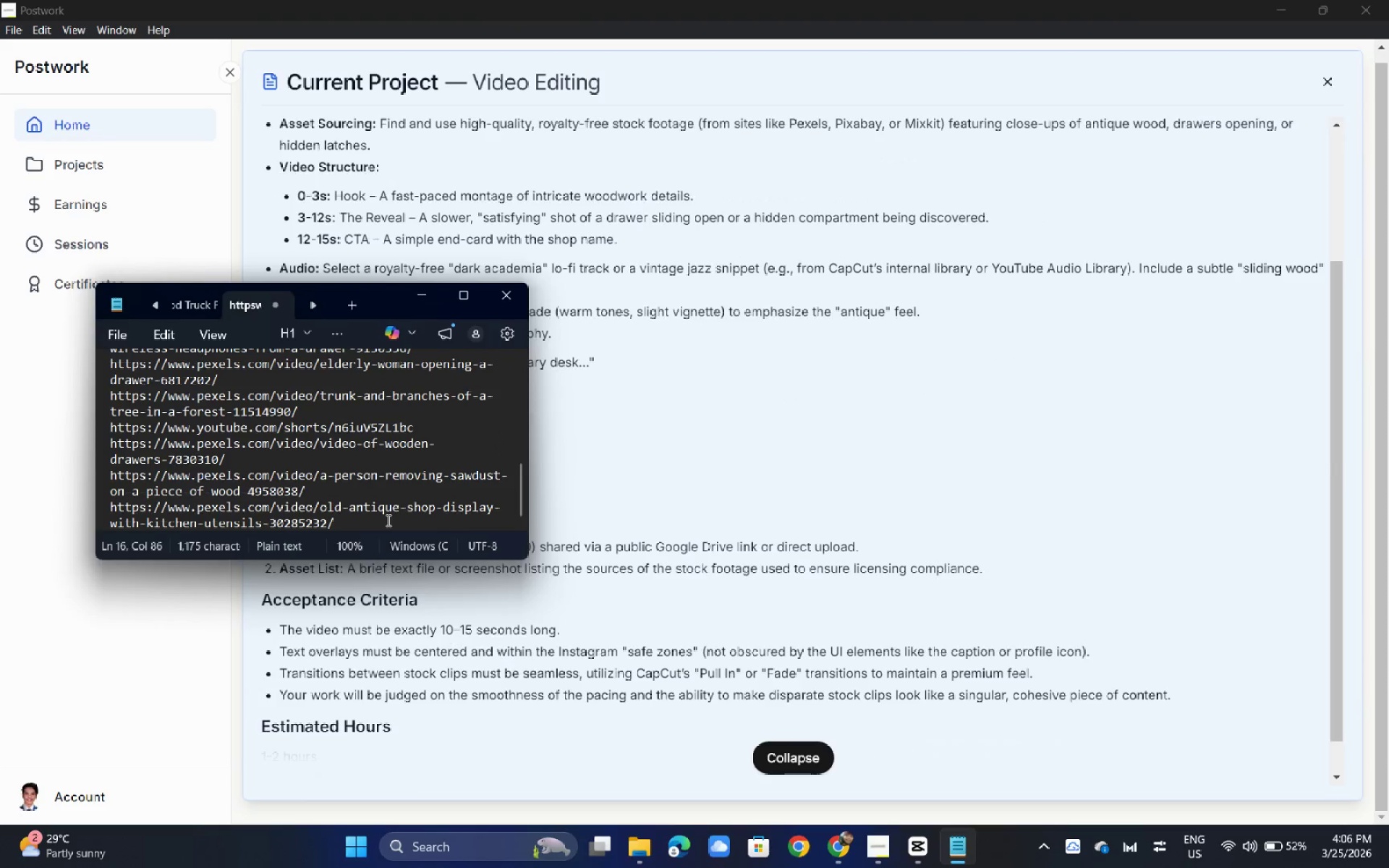 
key(Enter)
 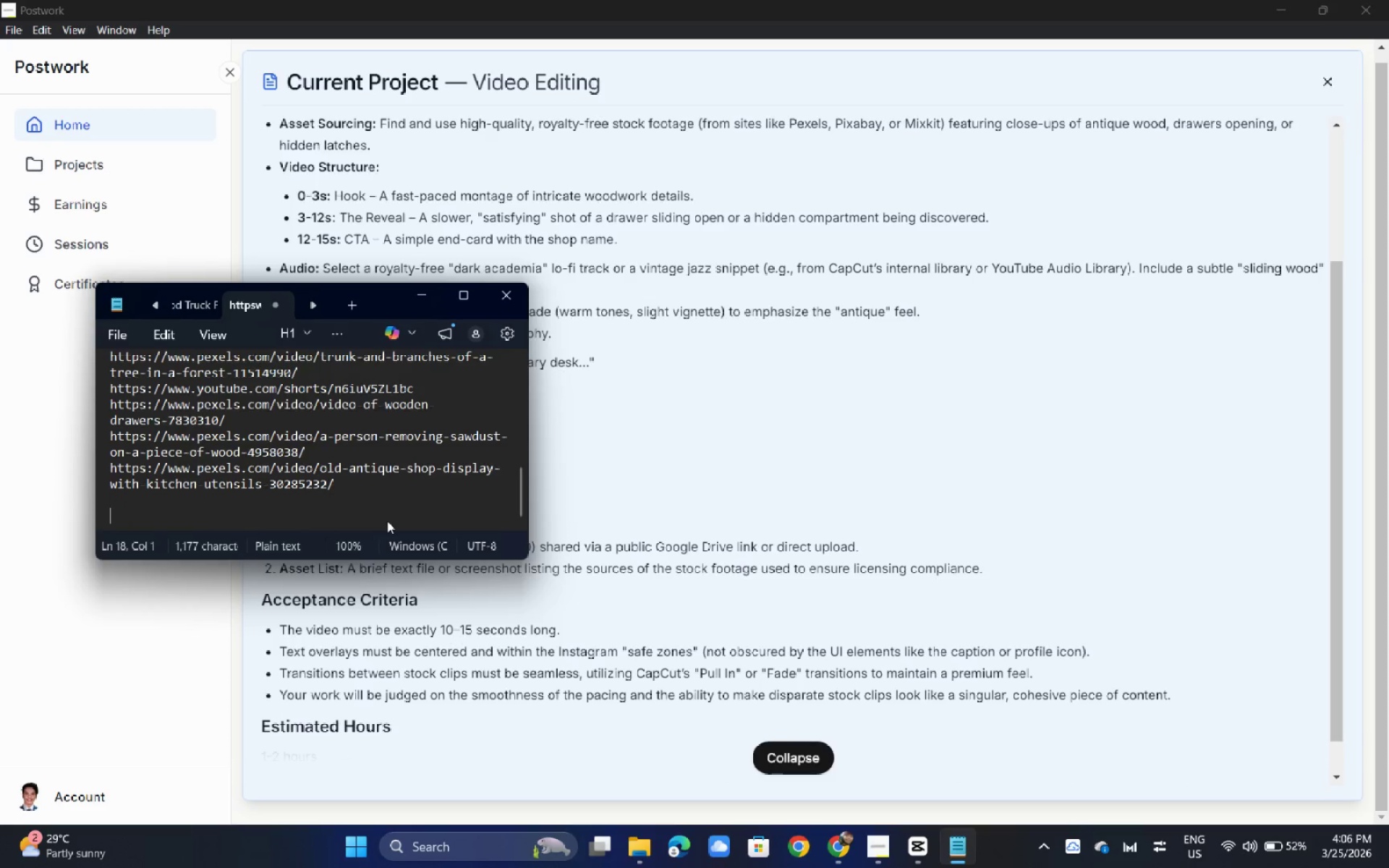 
key(Enter)
 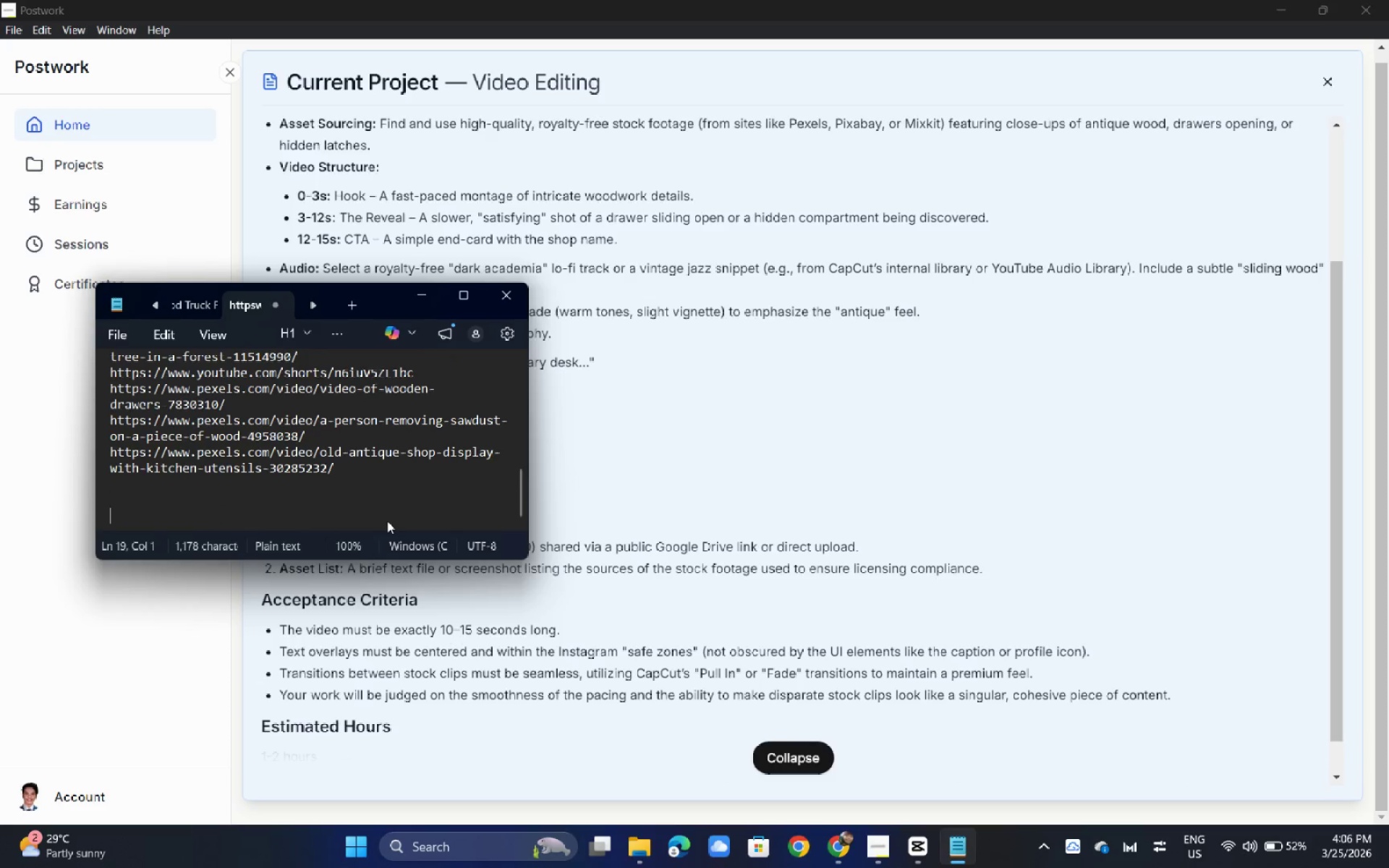 
key(Enter)
 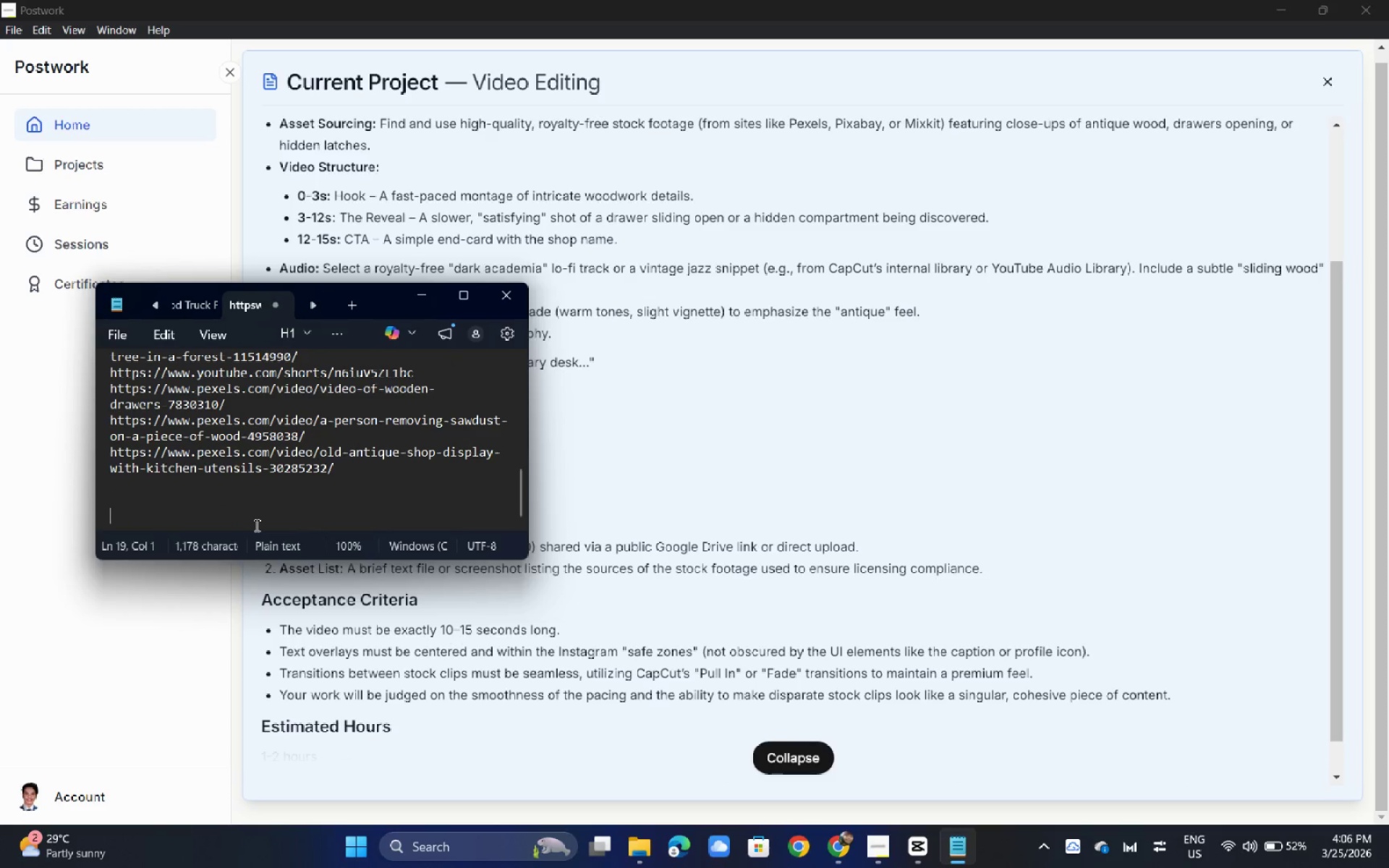 
type(music from capcut library: )
 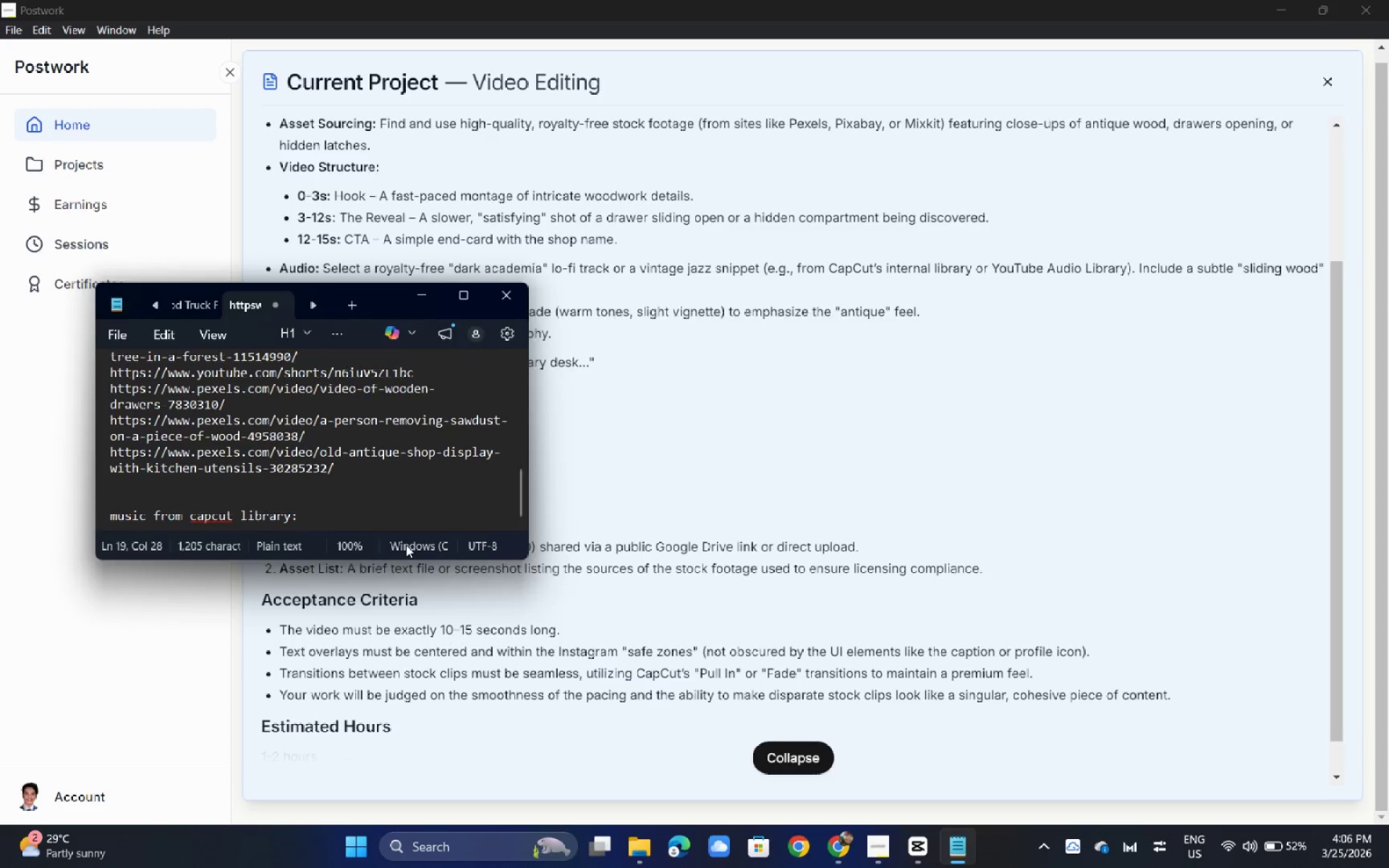 
key(Alt+Tab)
 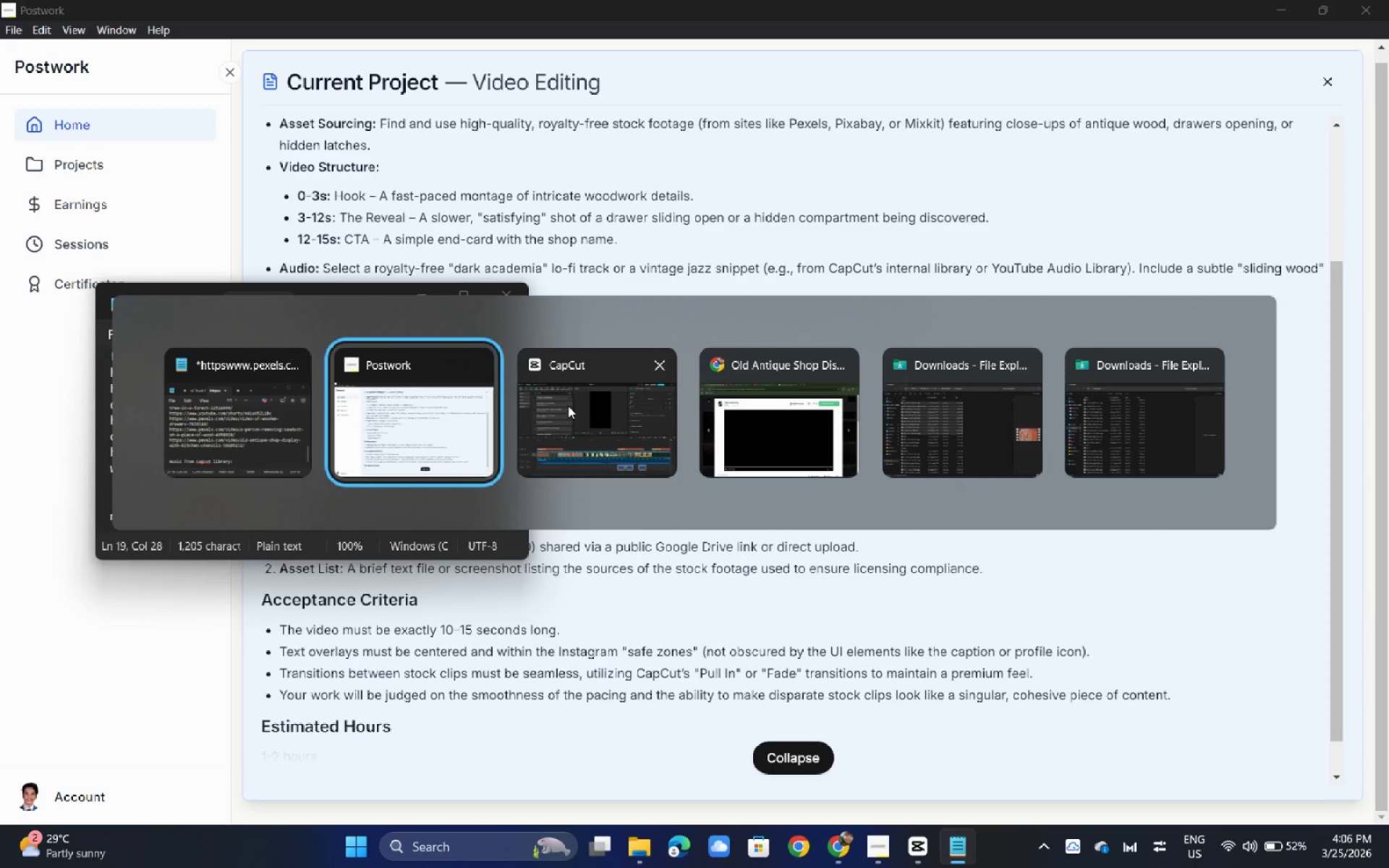 
key(Alt+Tab)
 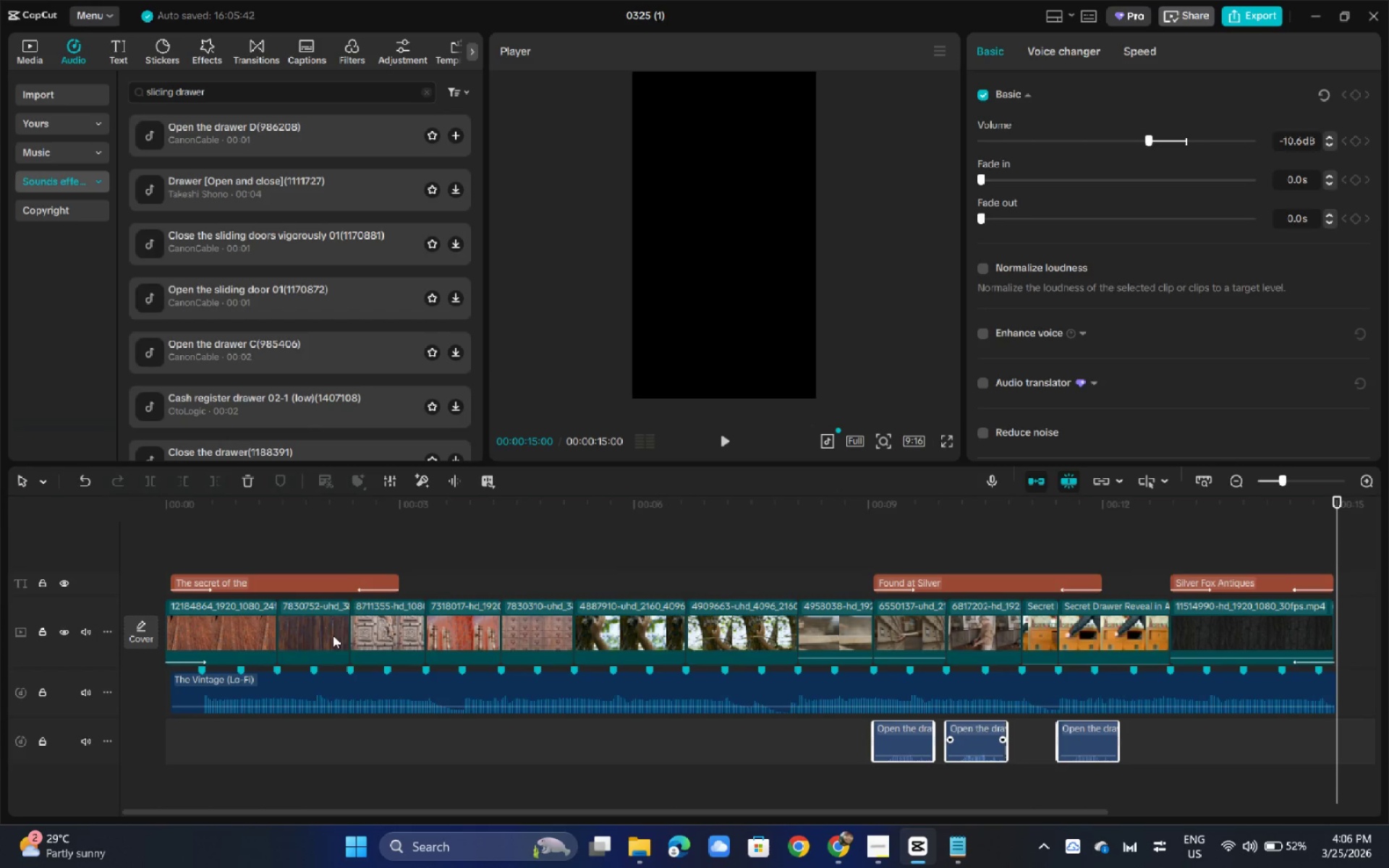 
key(Alt+AltLeft)
 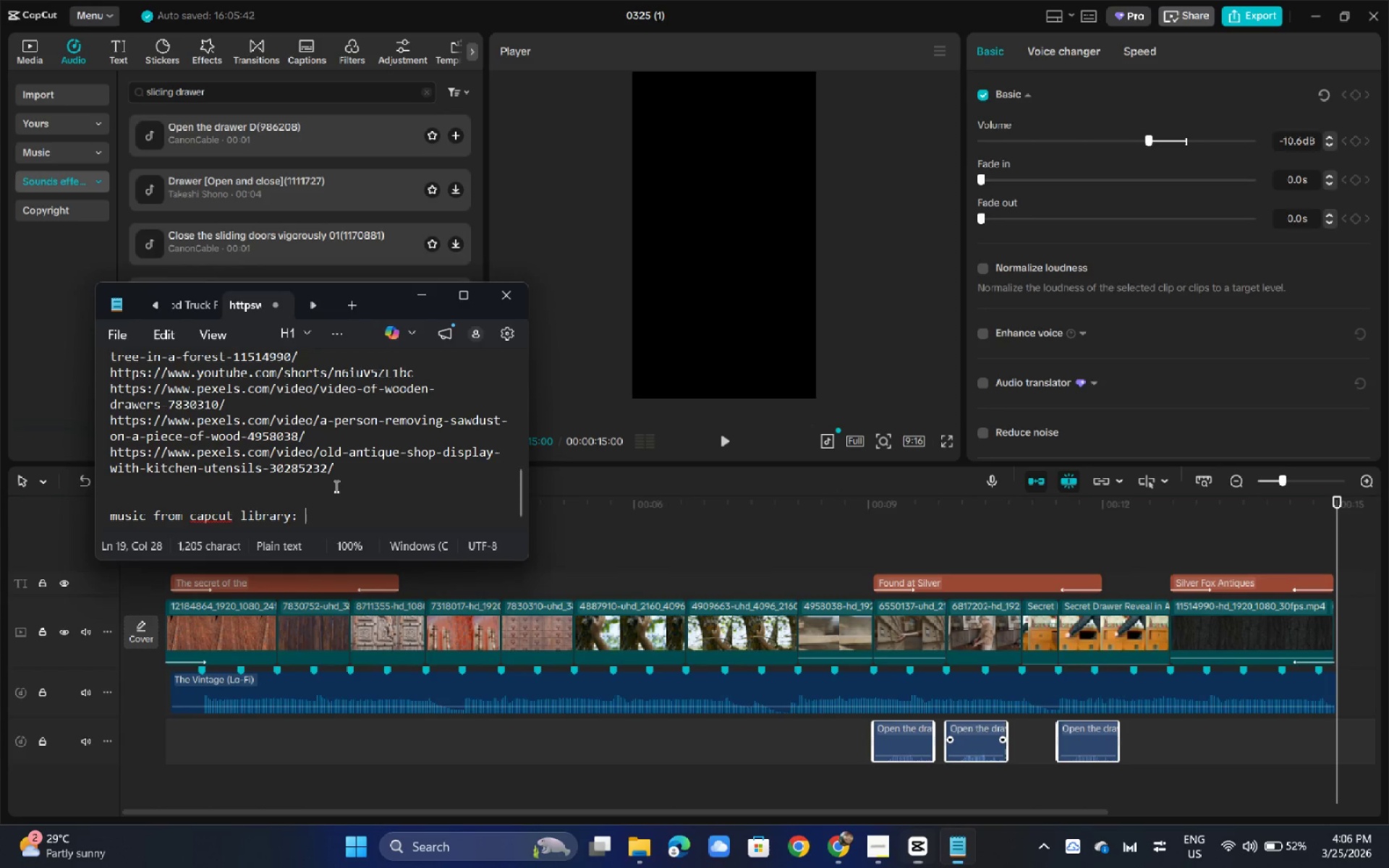 
key(Tab)
type(The Vintage (Lo-fi))
 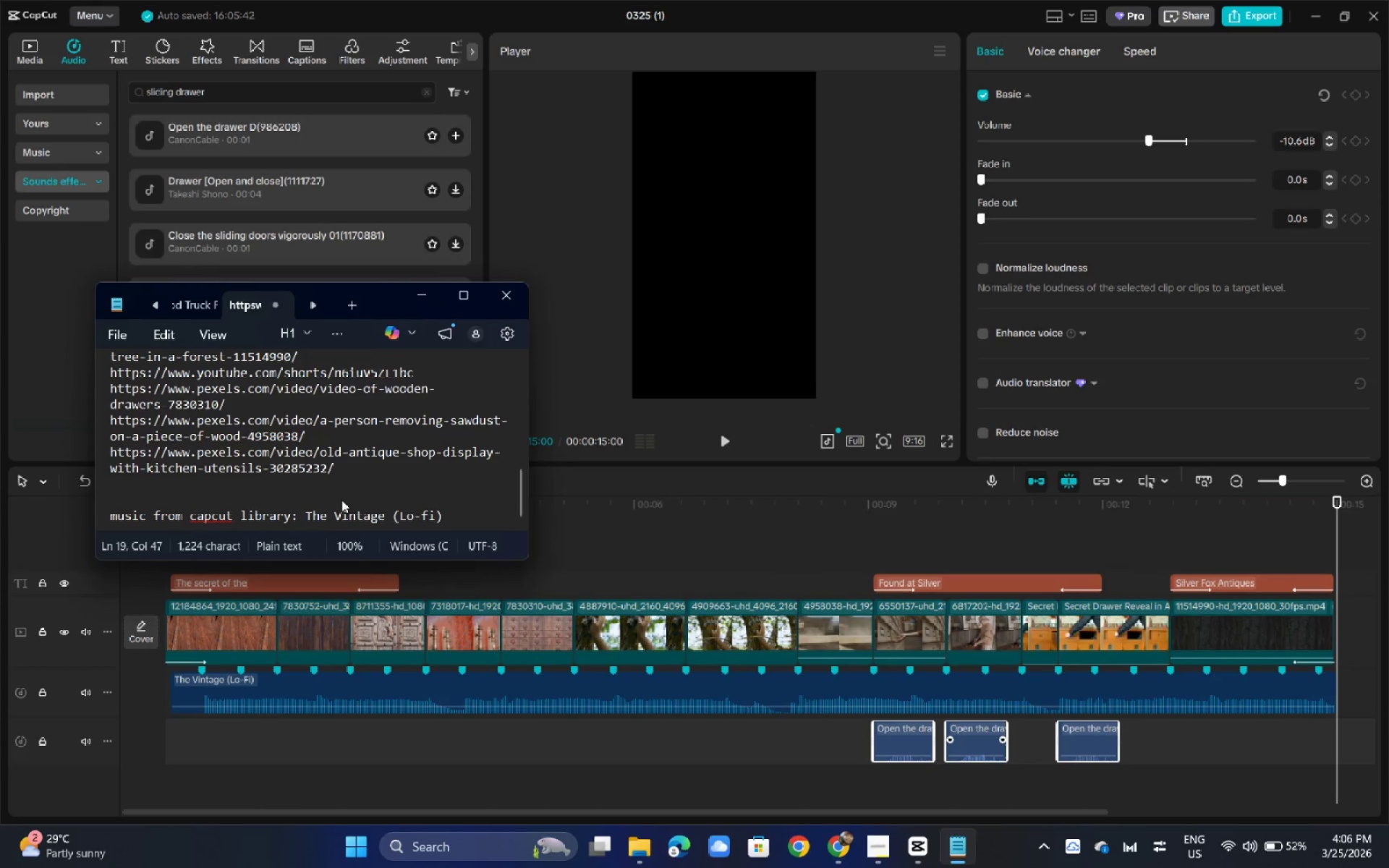 
key(Enter)
 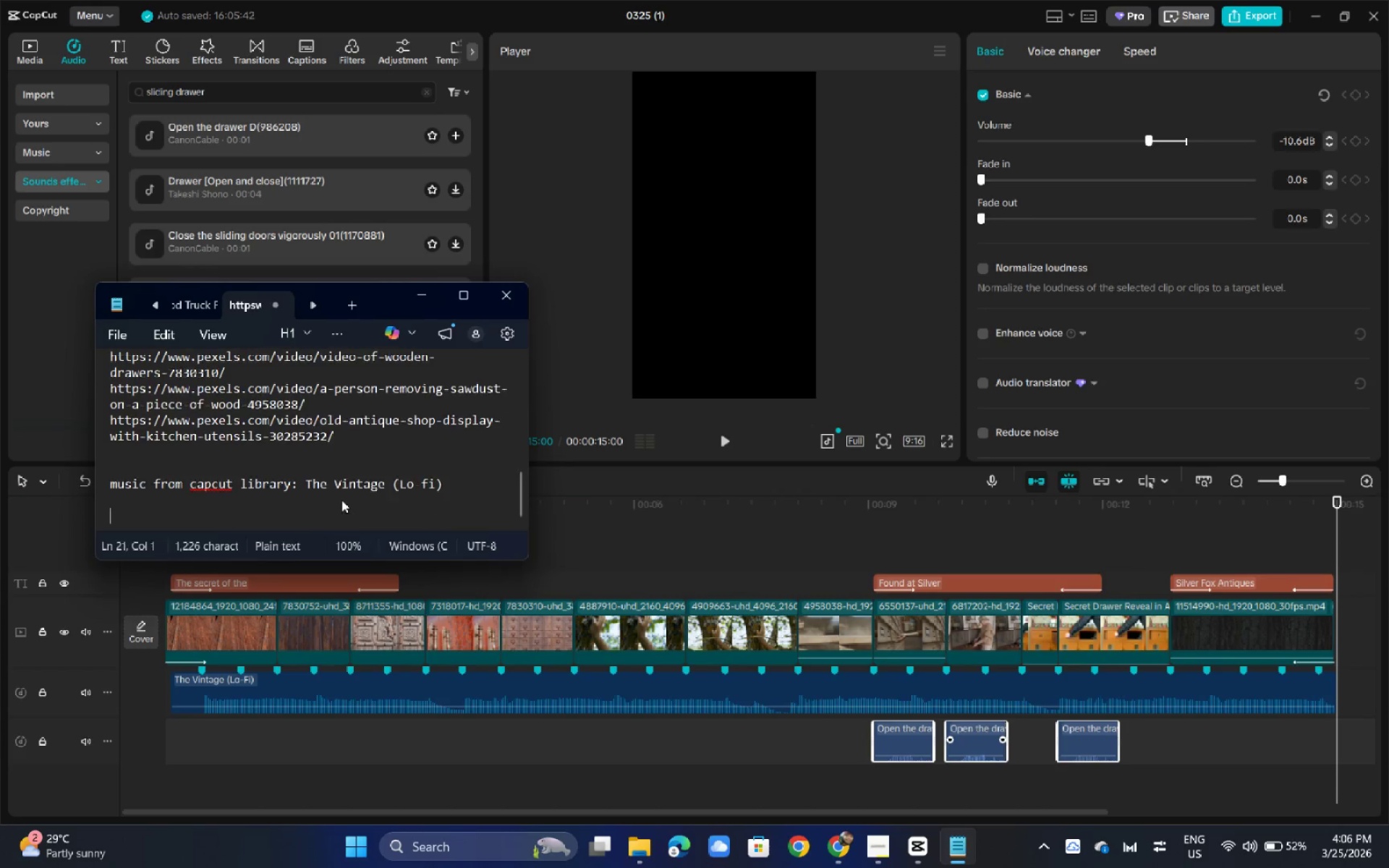 
key(Enter)
 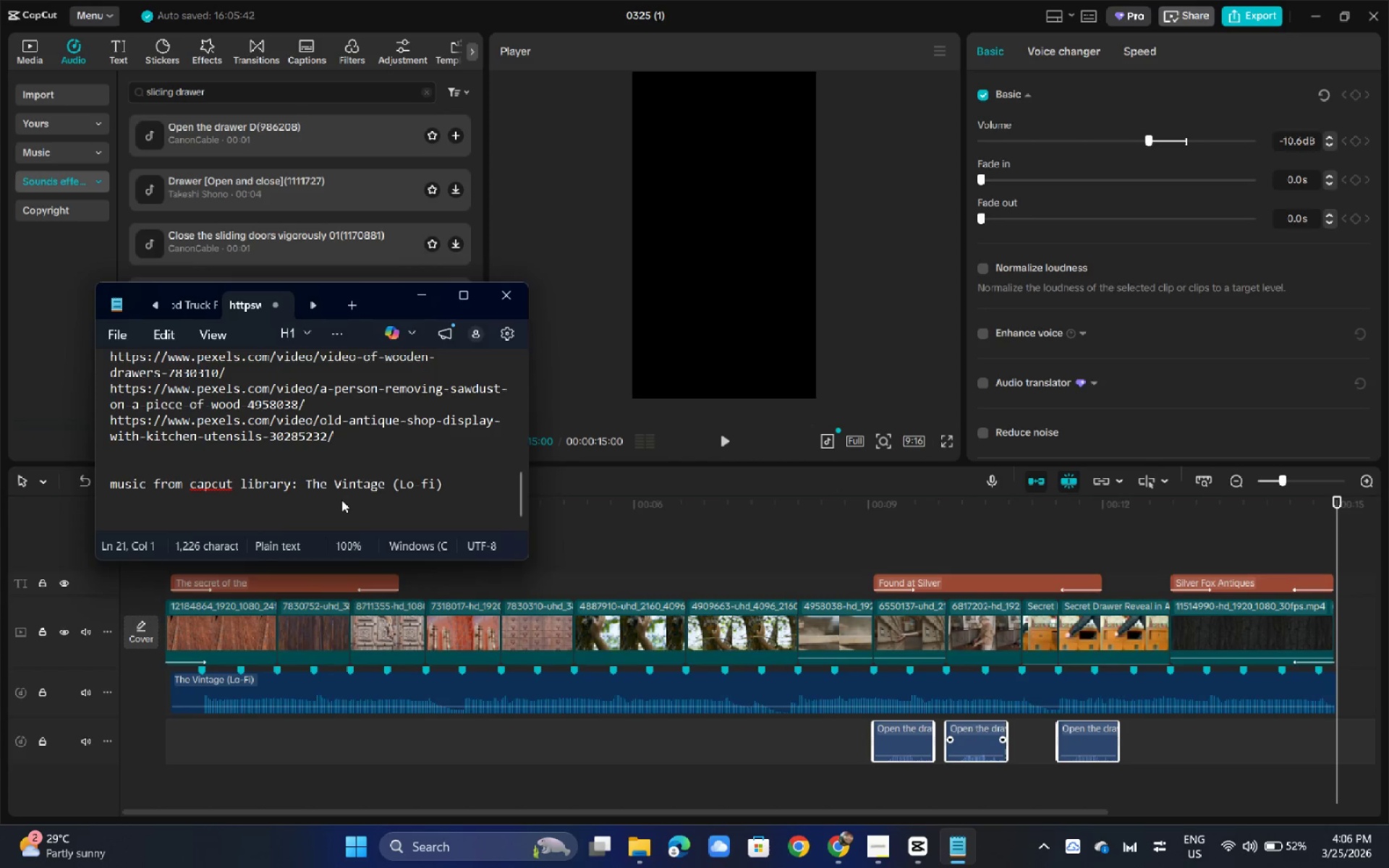 
key(Alt+AltLeft)
 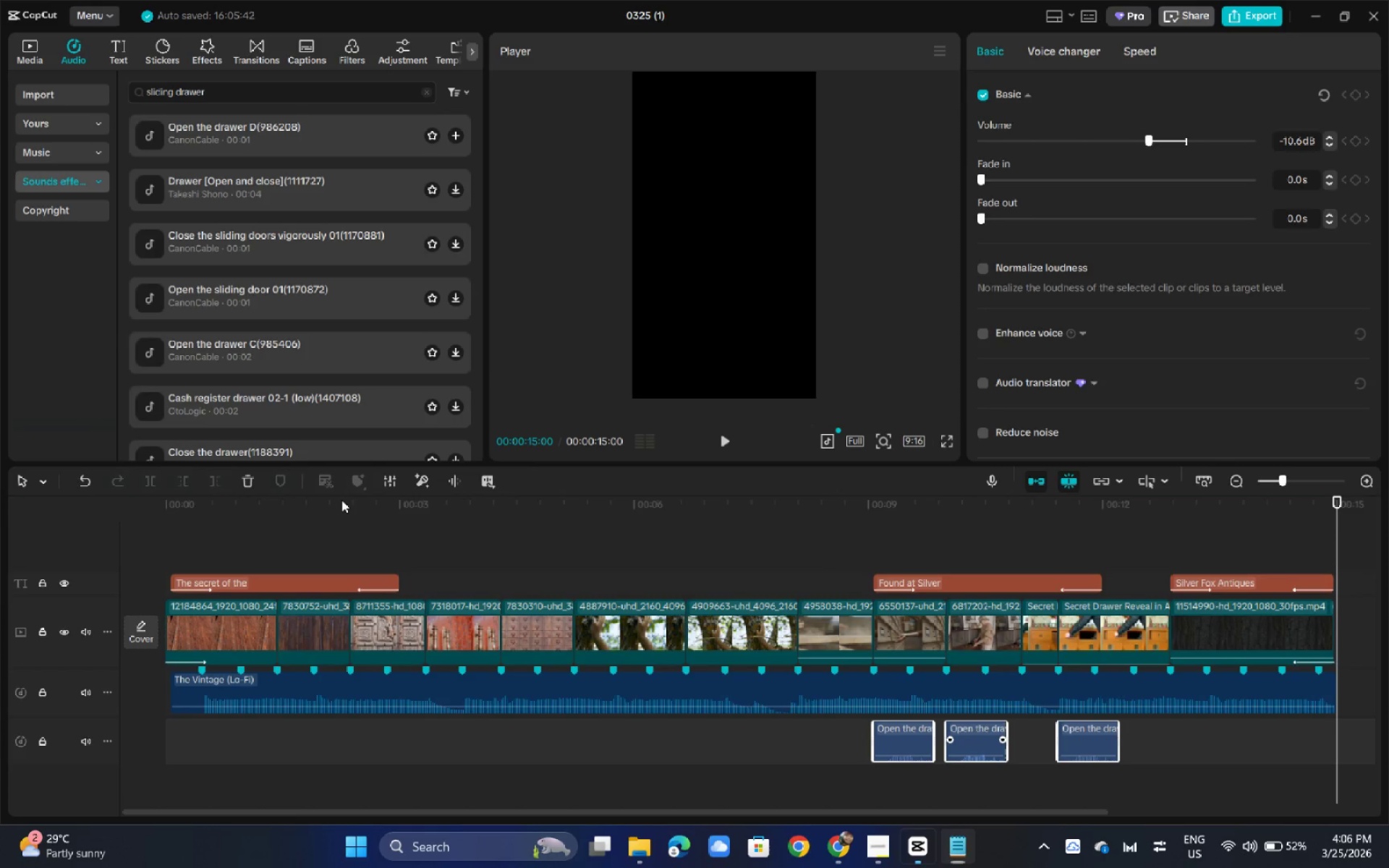 
key(Alt+Tab)
 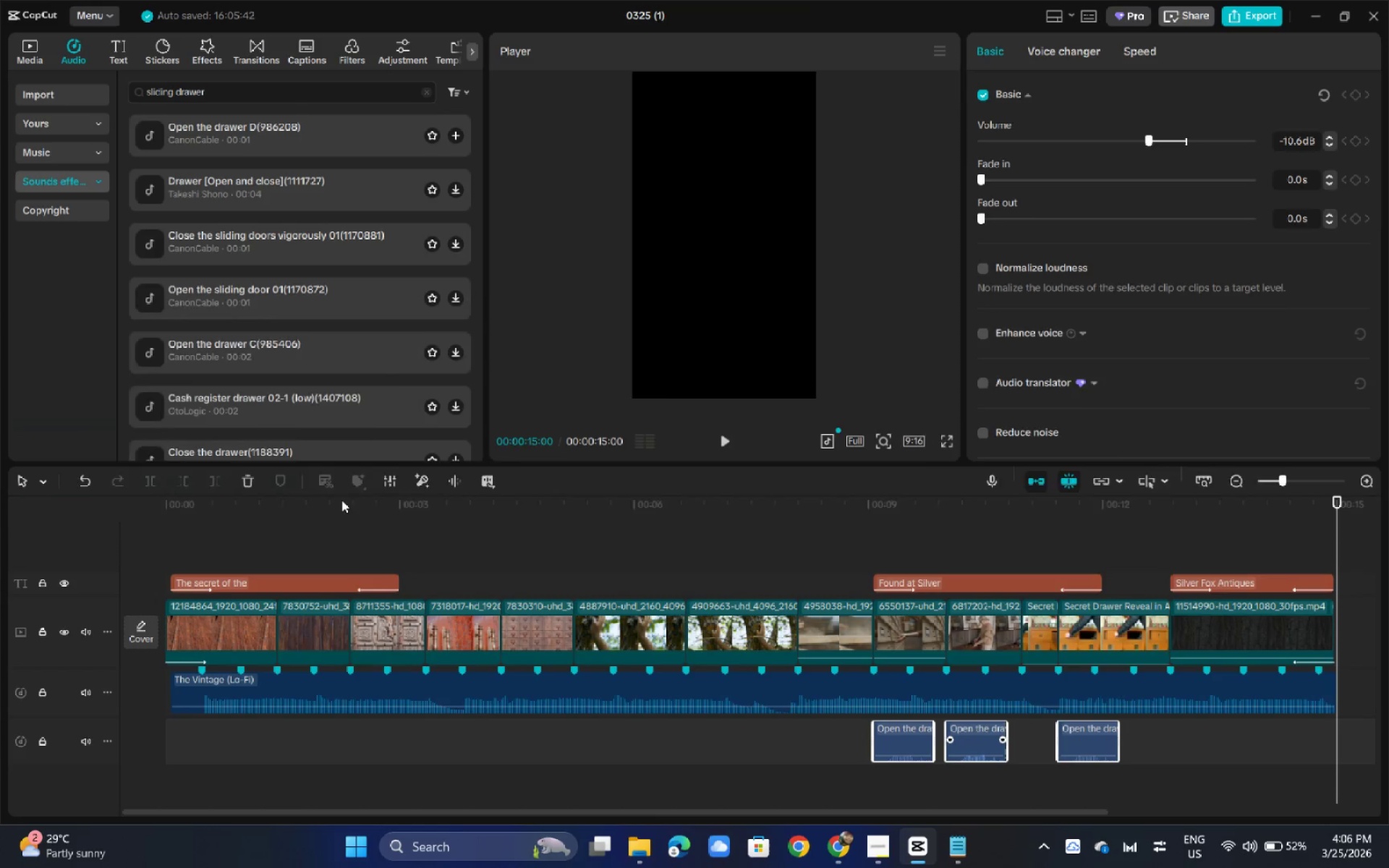 
key(Alt+Tab)
 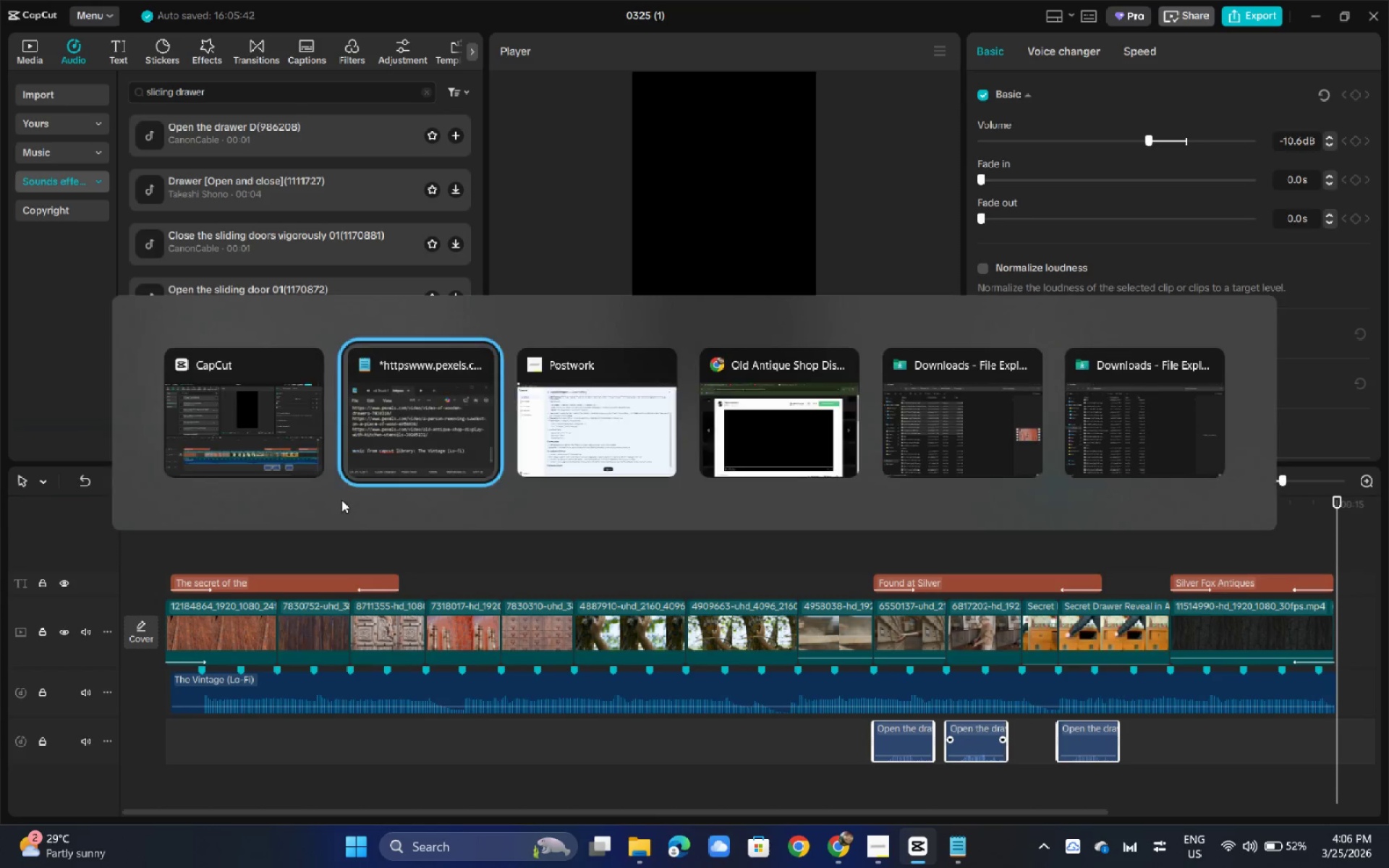 
key(Alt+Tab)